 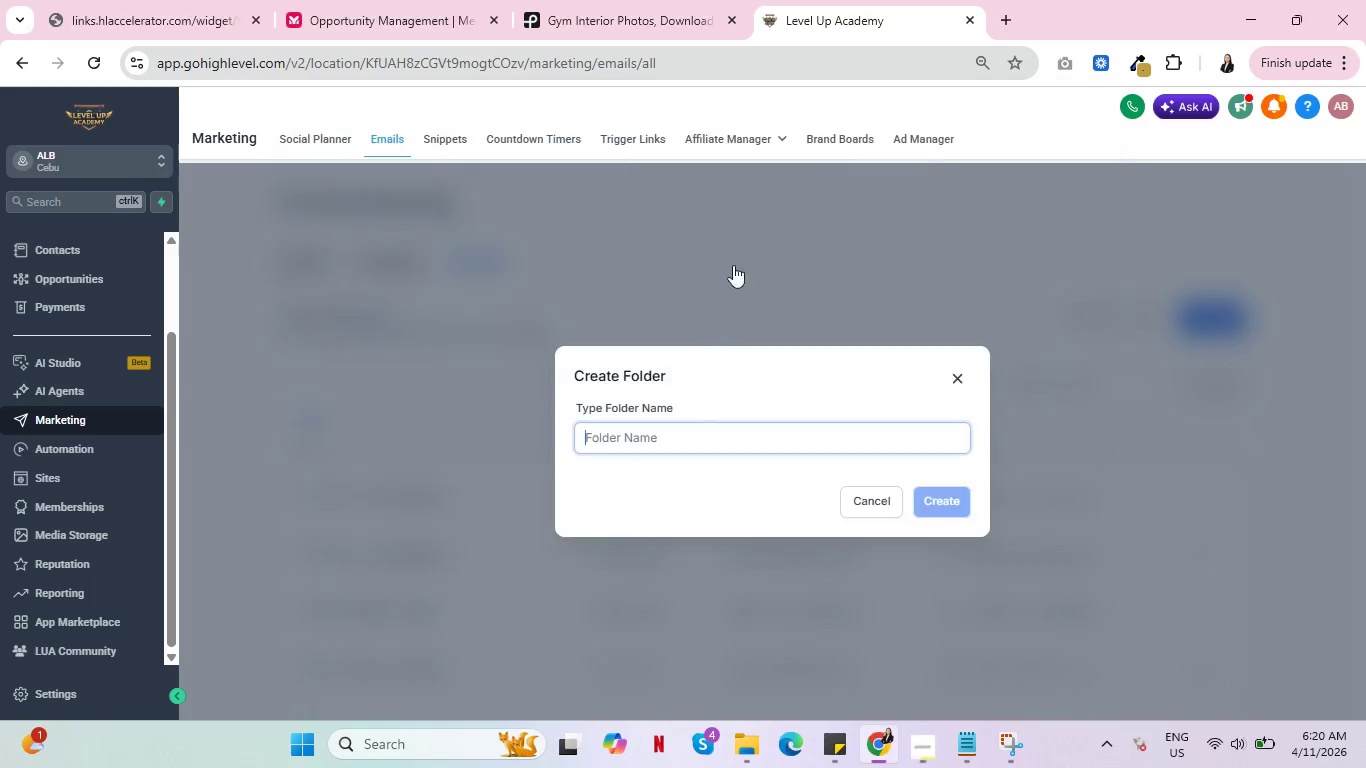 
key(Control+V)
 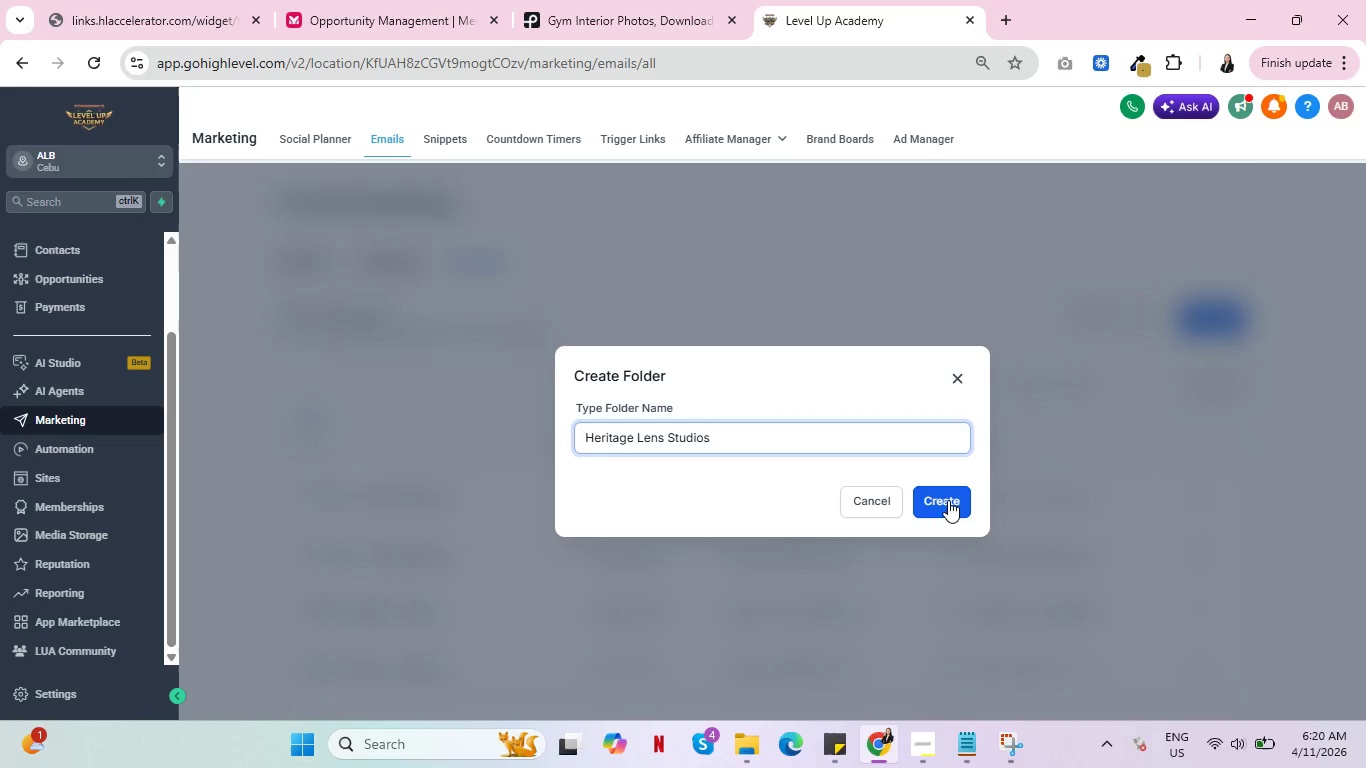 
left_click([948, 500])
 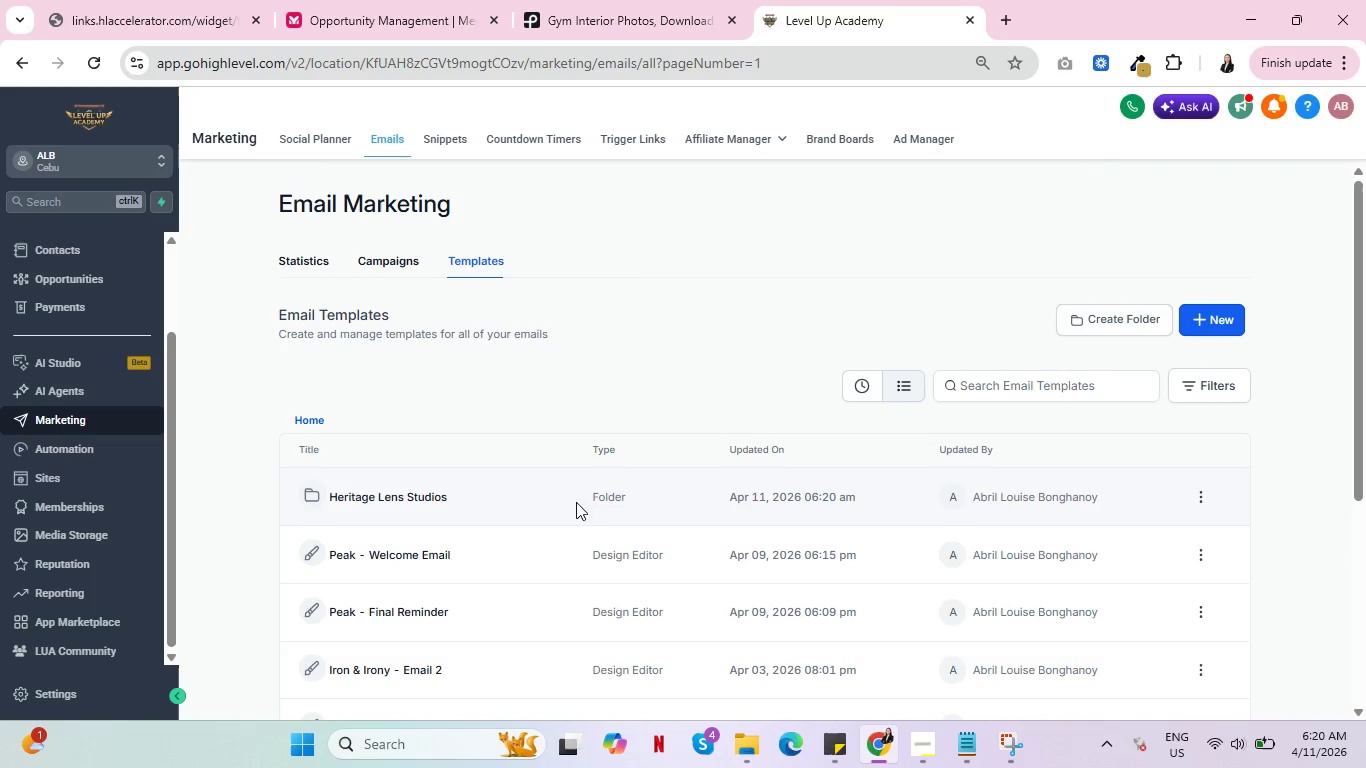 
left_click([404, 493])
 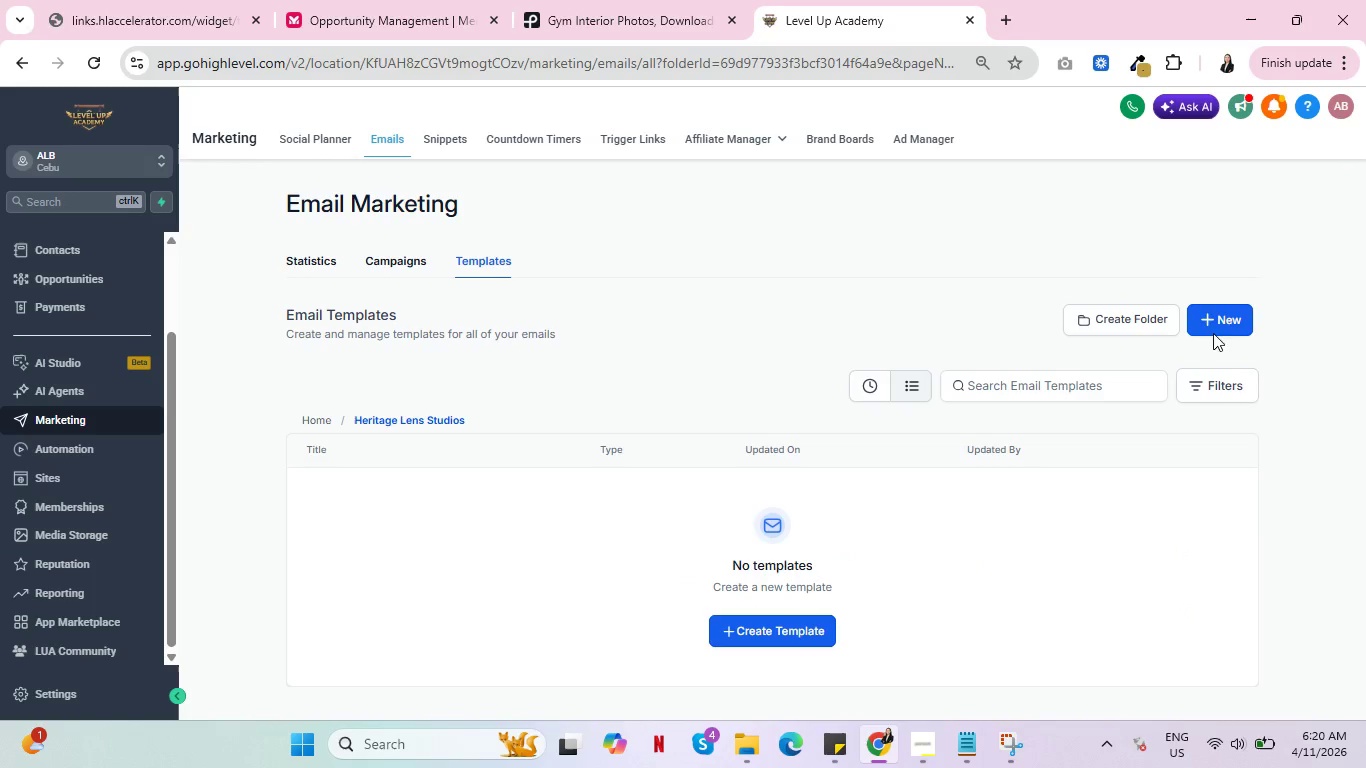 
left_click([1141, 308])
 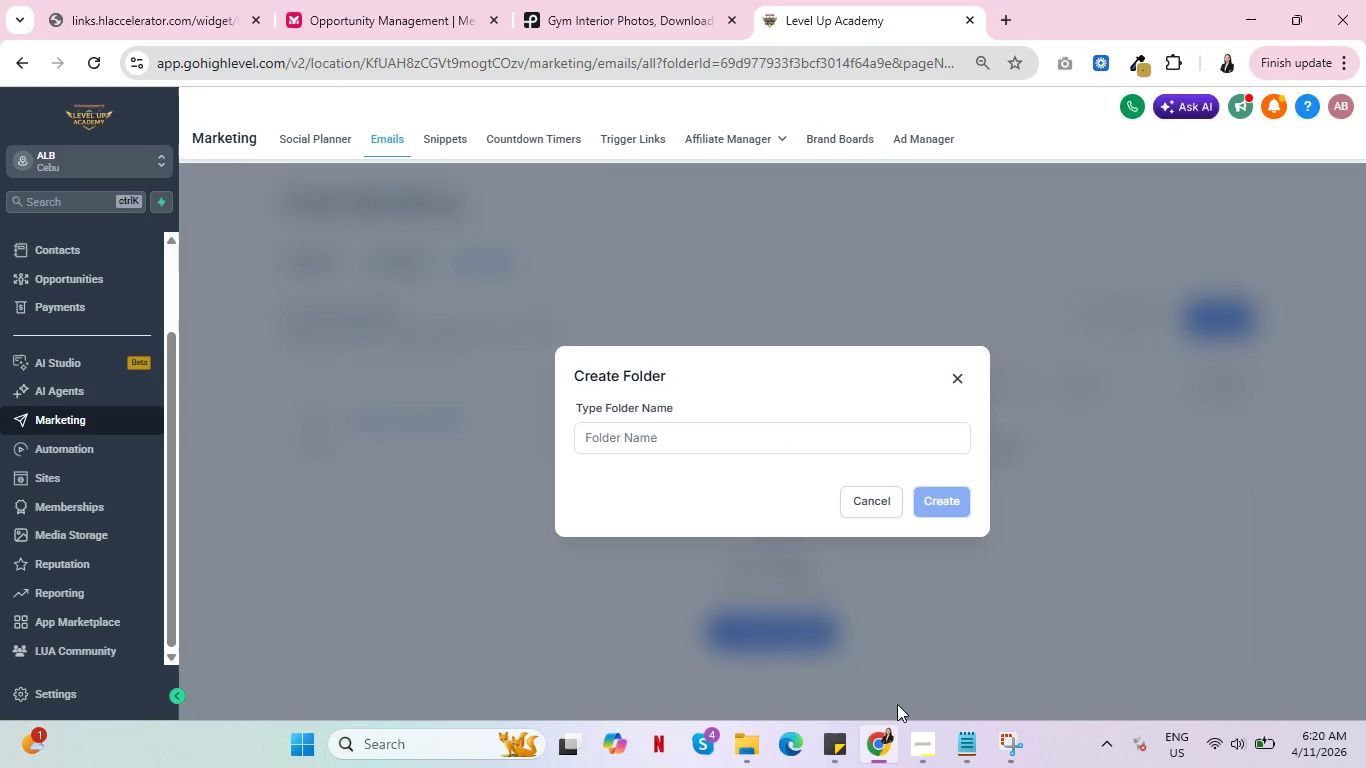 
wait(9.31)
 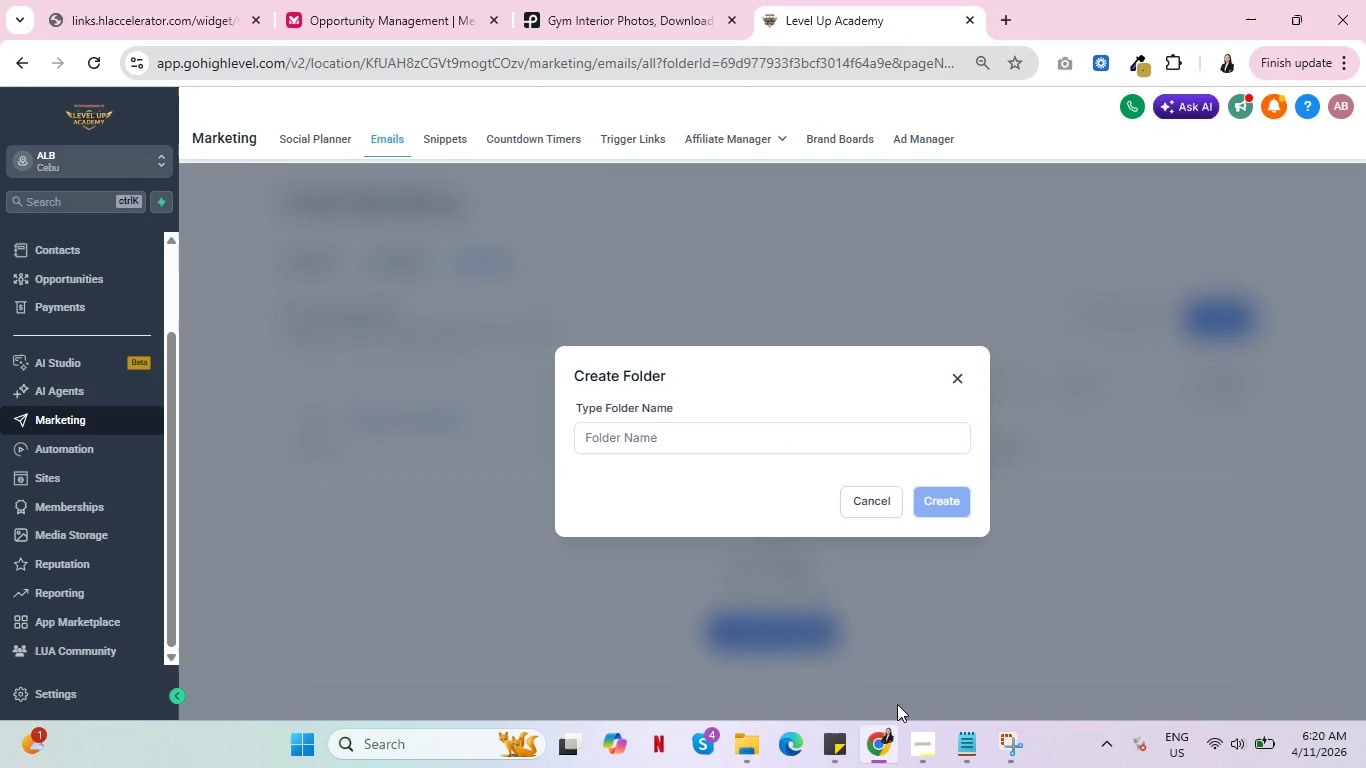 
left_click([787, 443])
 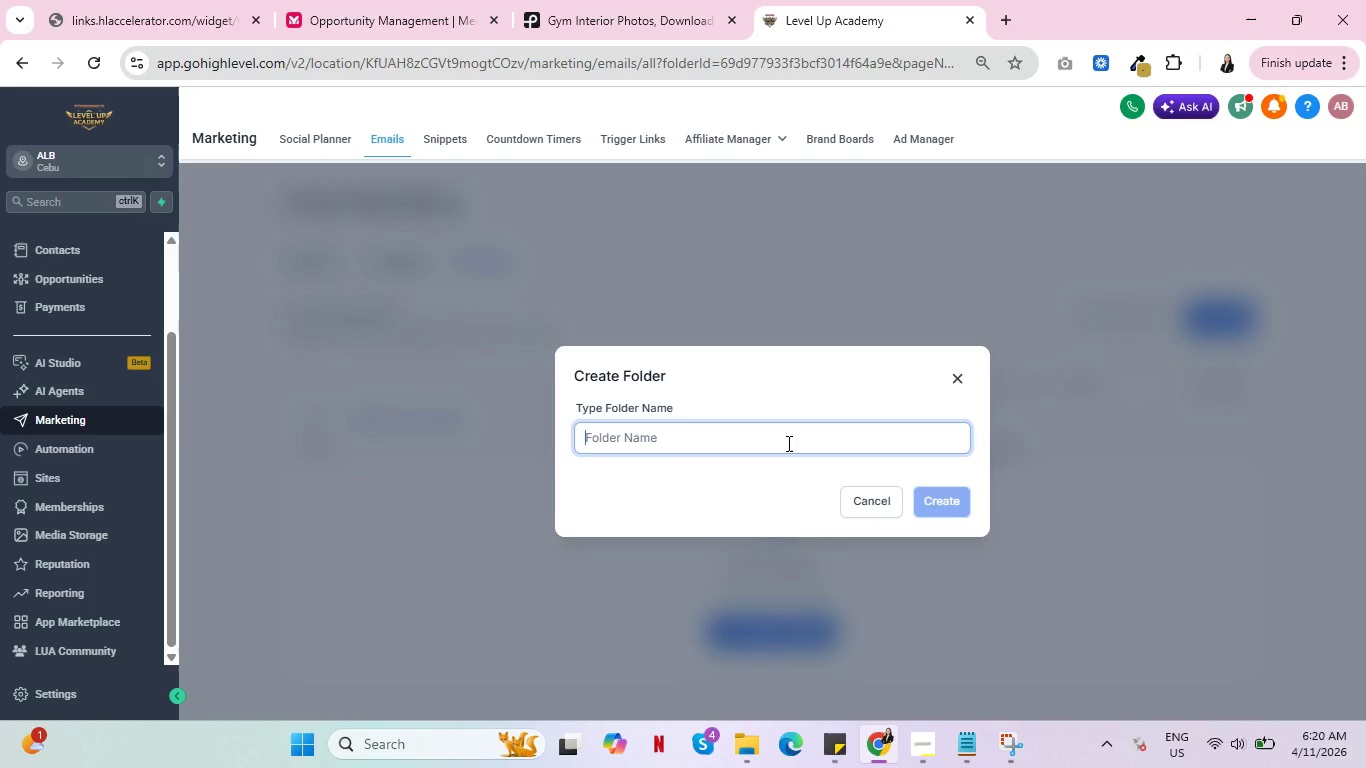 
type(Preservatio )
key(Backspace)
type(n Architect)
 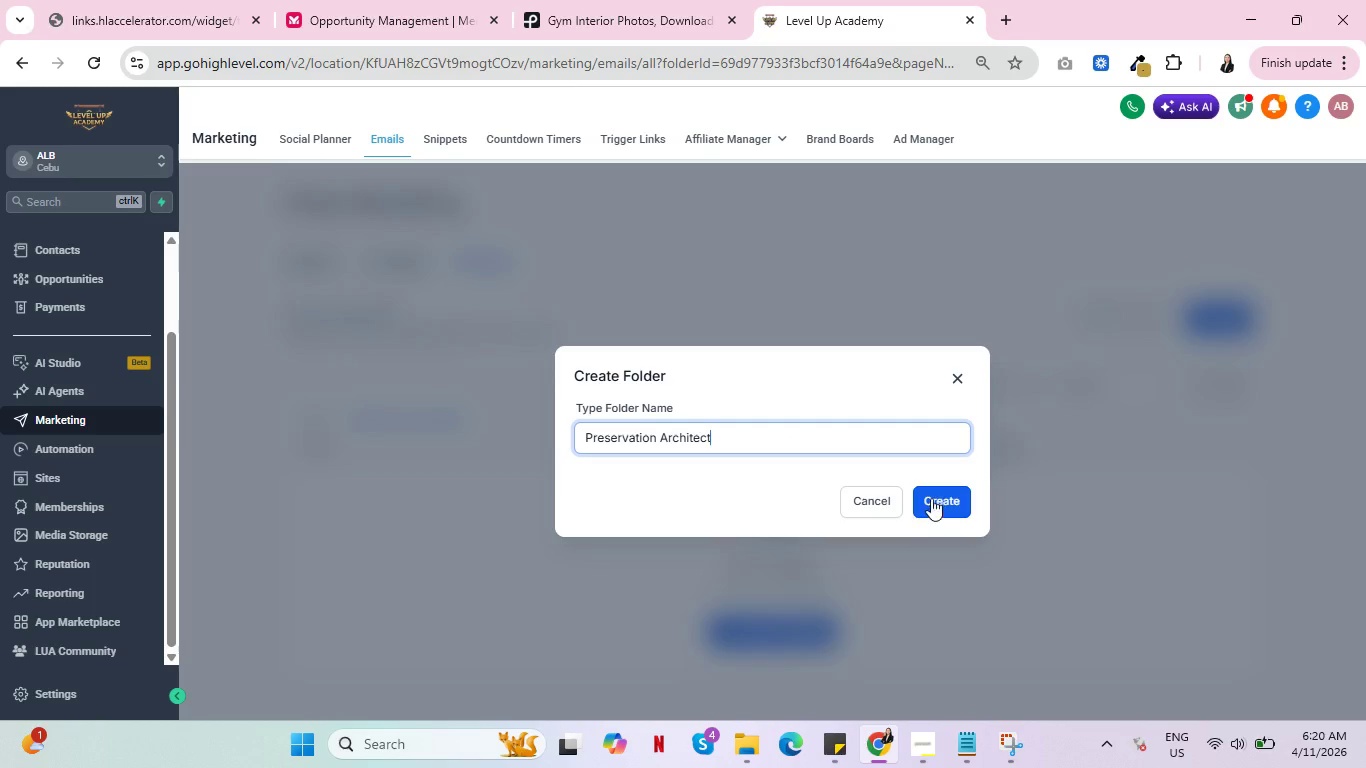 
left_click([944, 499])
 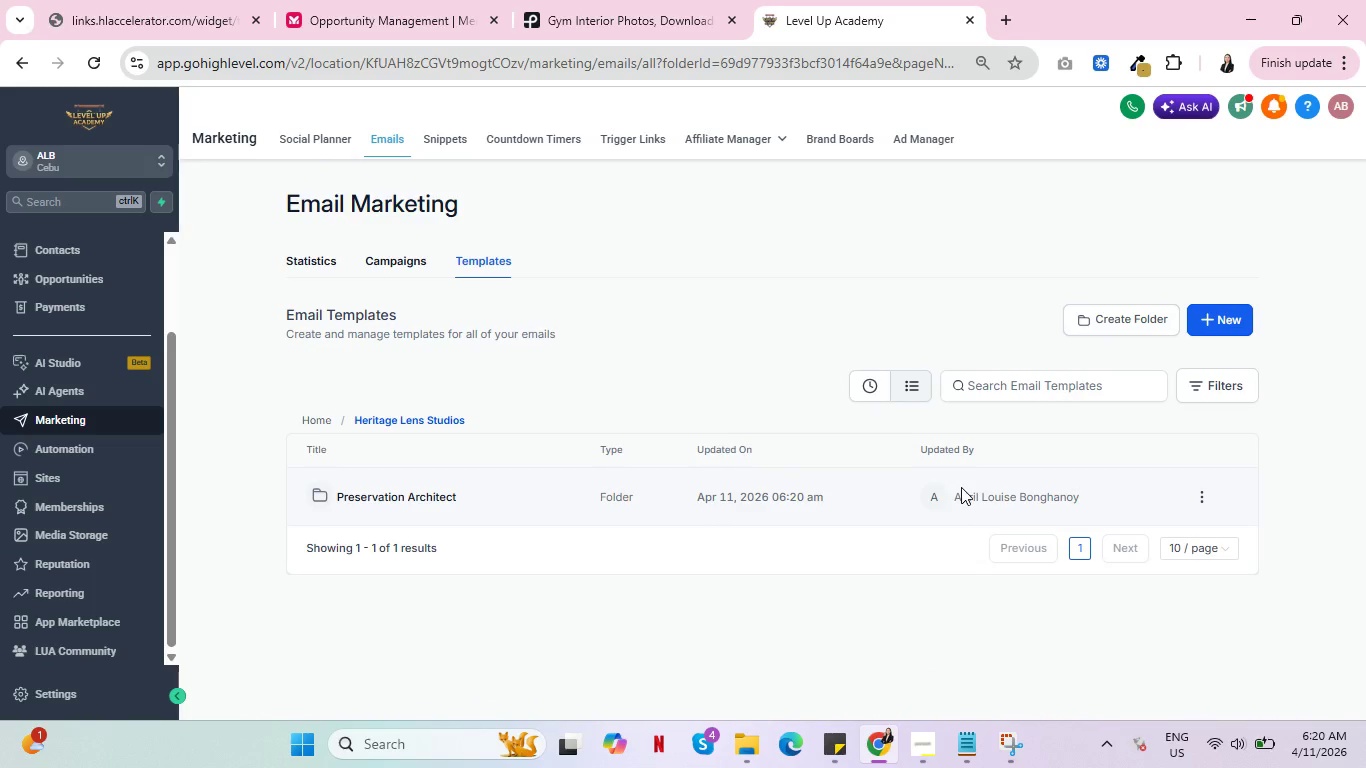 
left_click([1131, 311])
 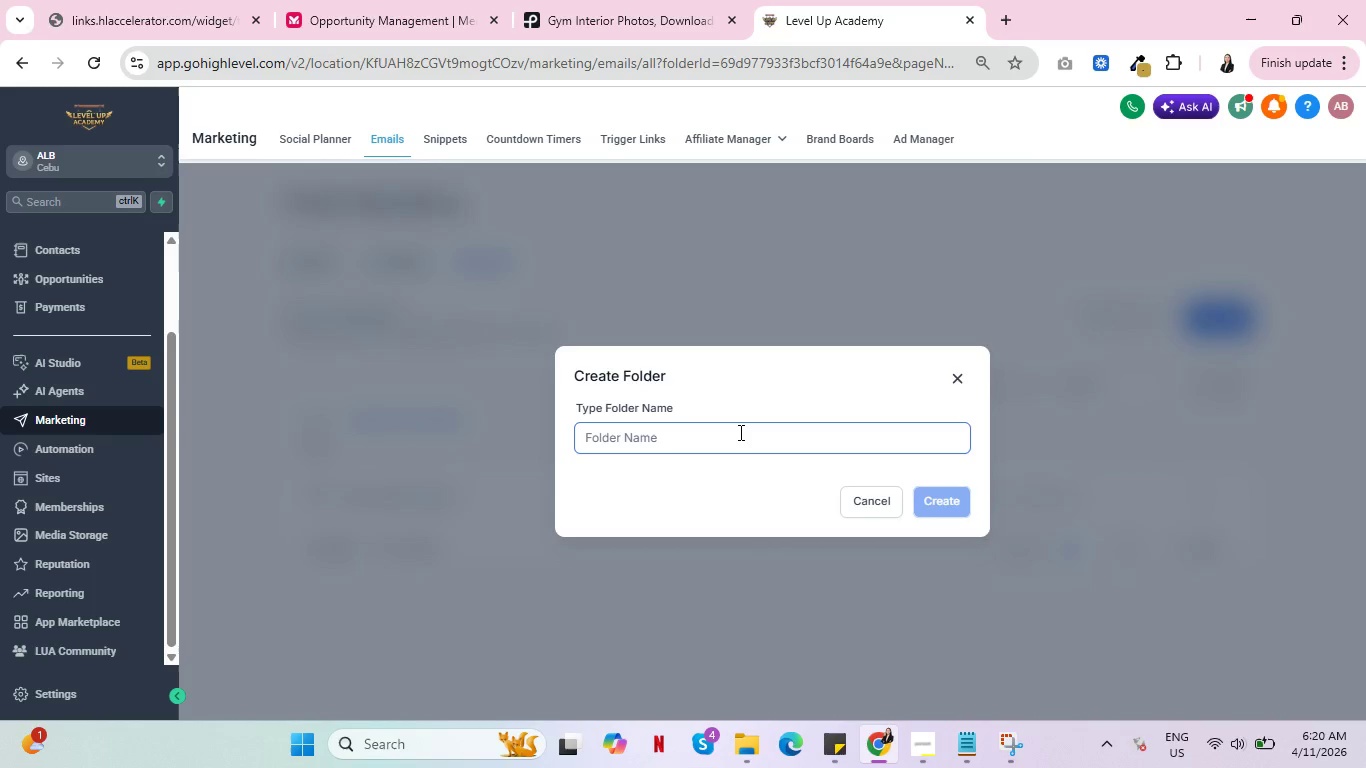 
left_click([739, 432])
 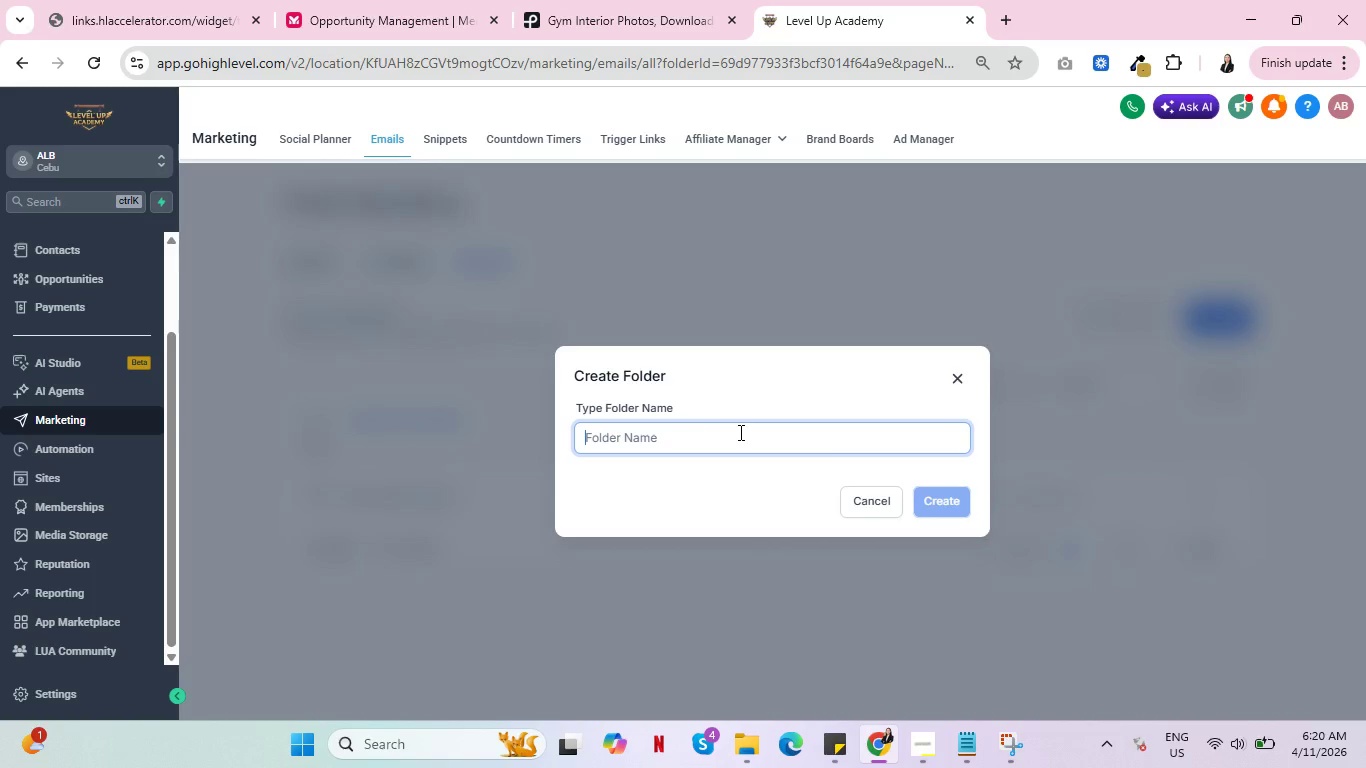 
wait(10.31)
 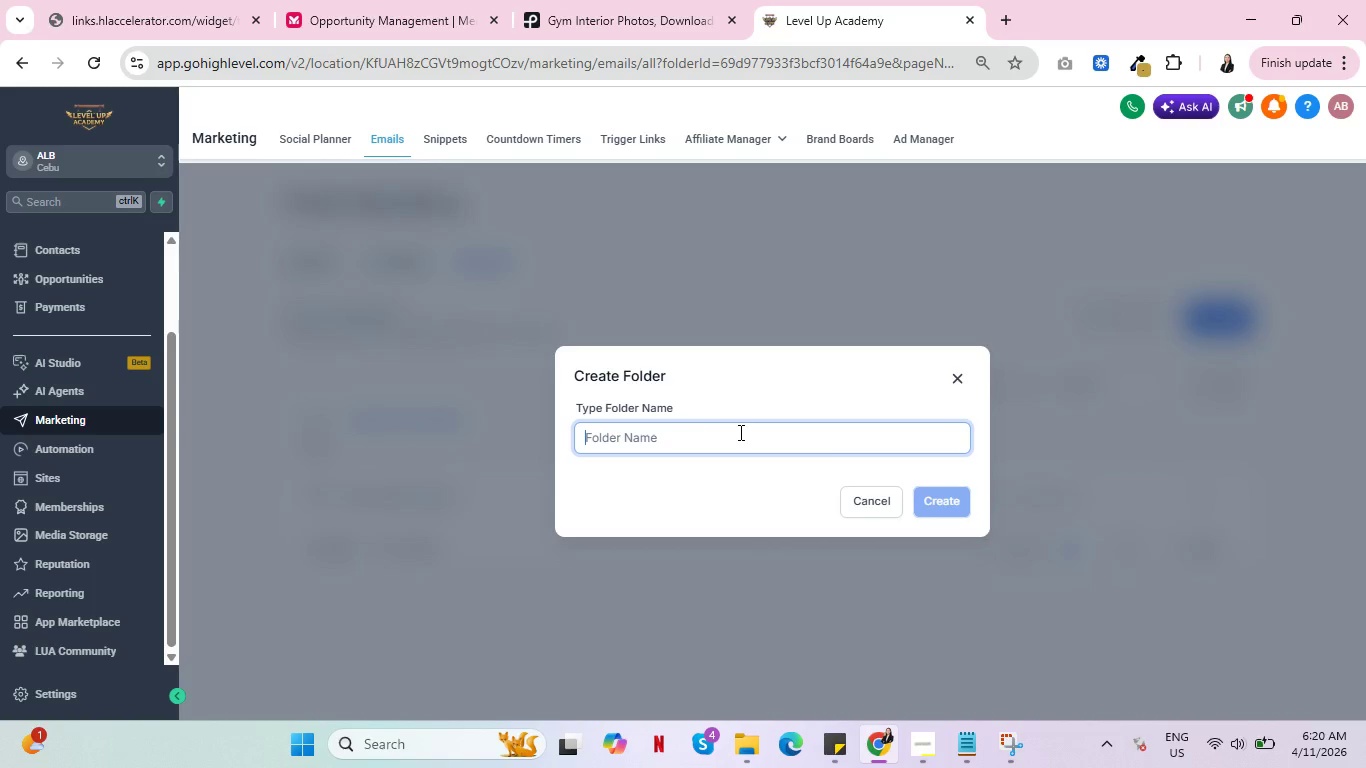 
left_click([918, 743])